 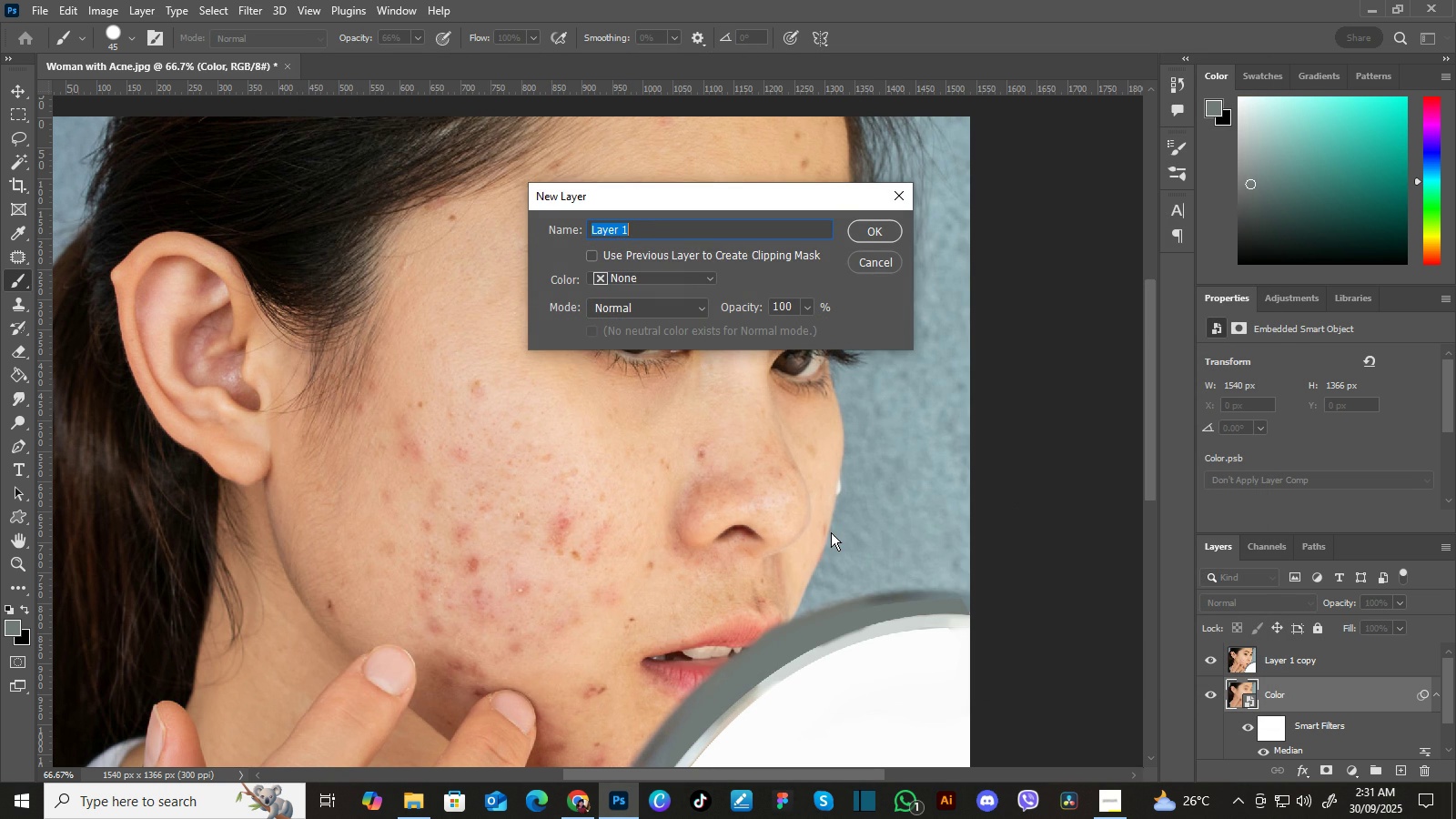 
left_click([701, 308])
 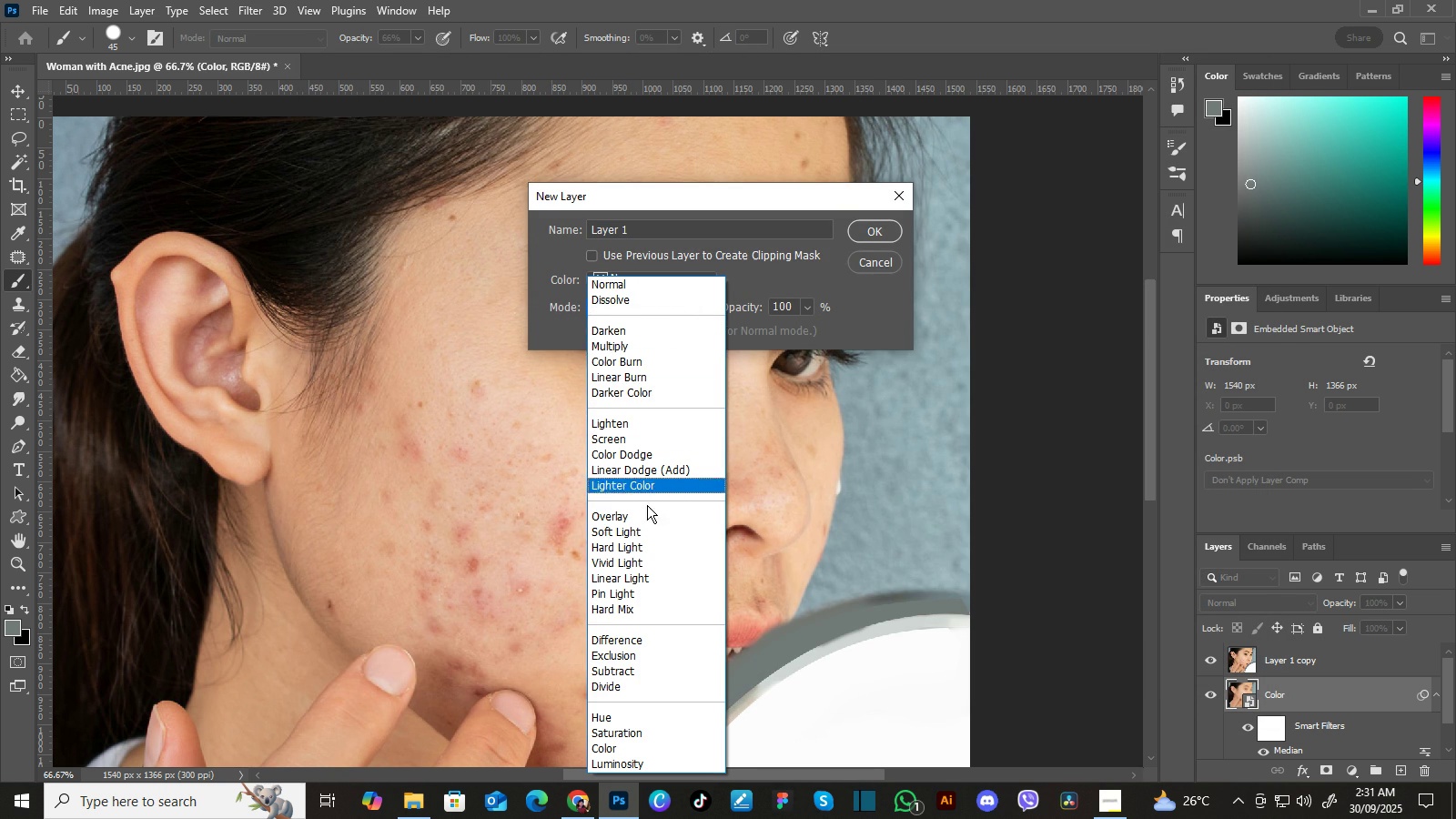 
left_click([647, 512])
 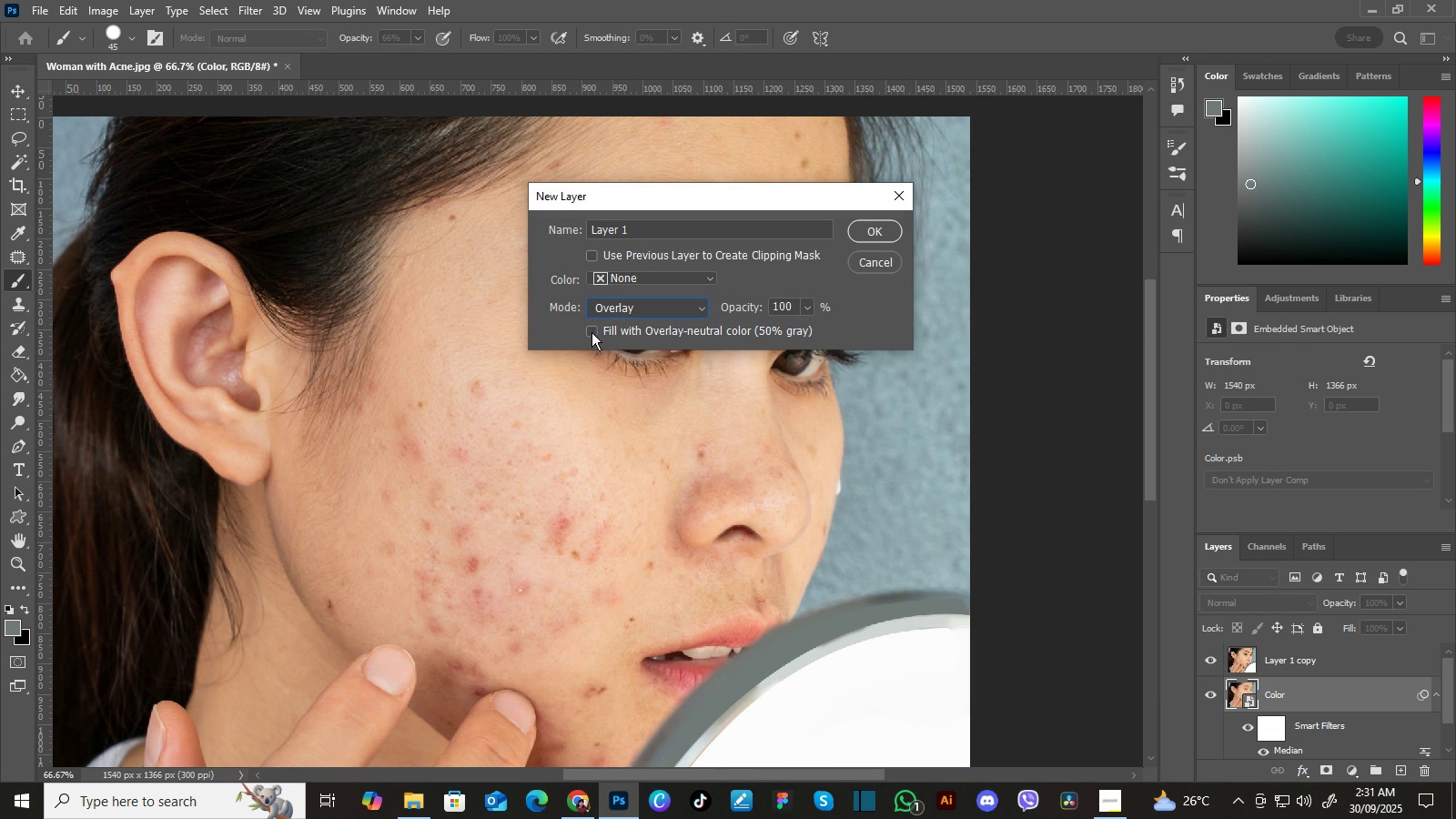 
left_click([591, 332])
 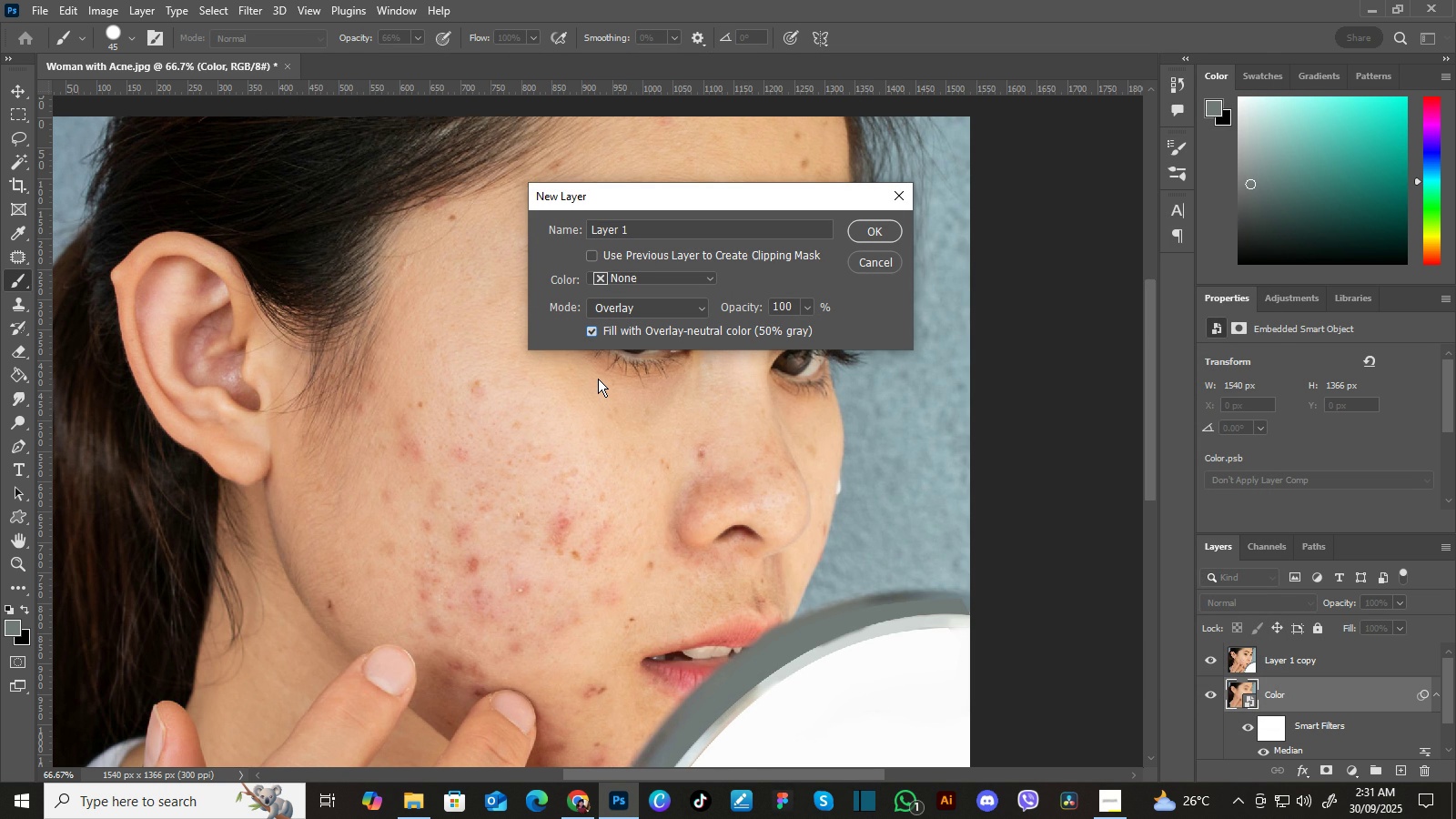 
mouse_move([620, 371])
 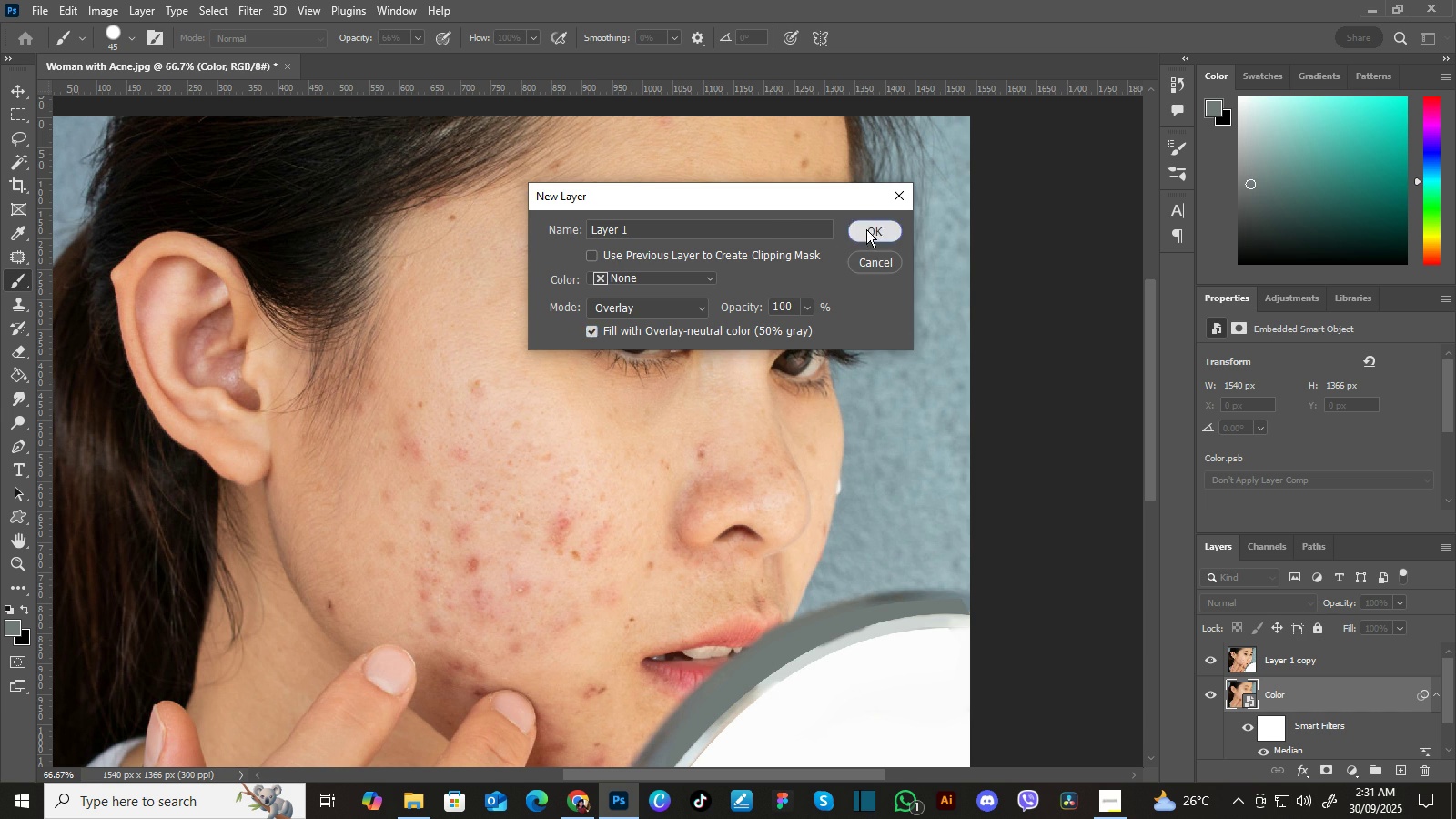 
left_click([866, 229])
 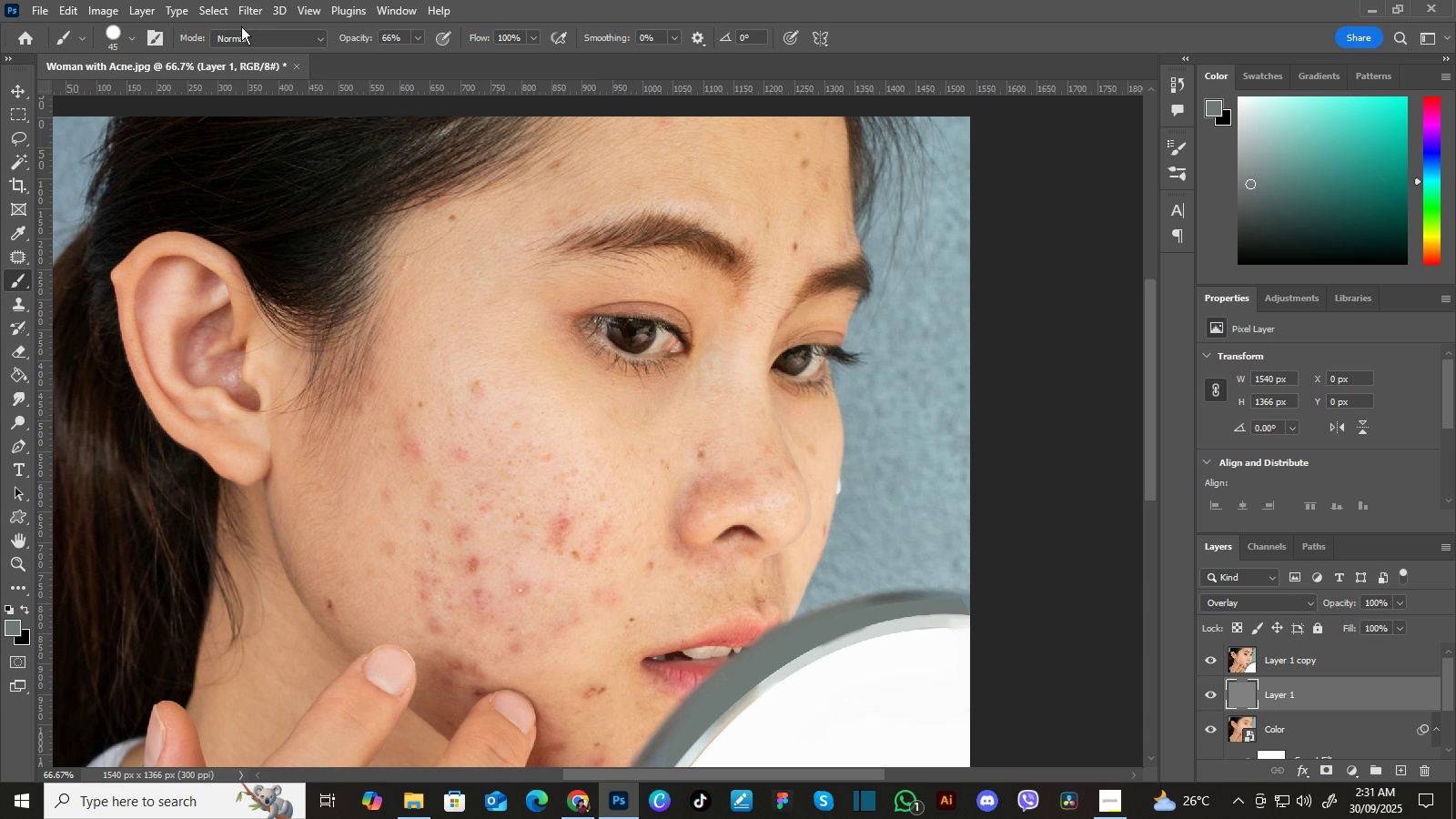 
wait(5.4)
 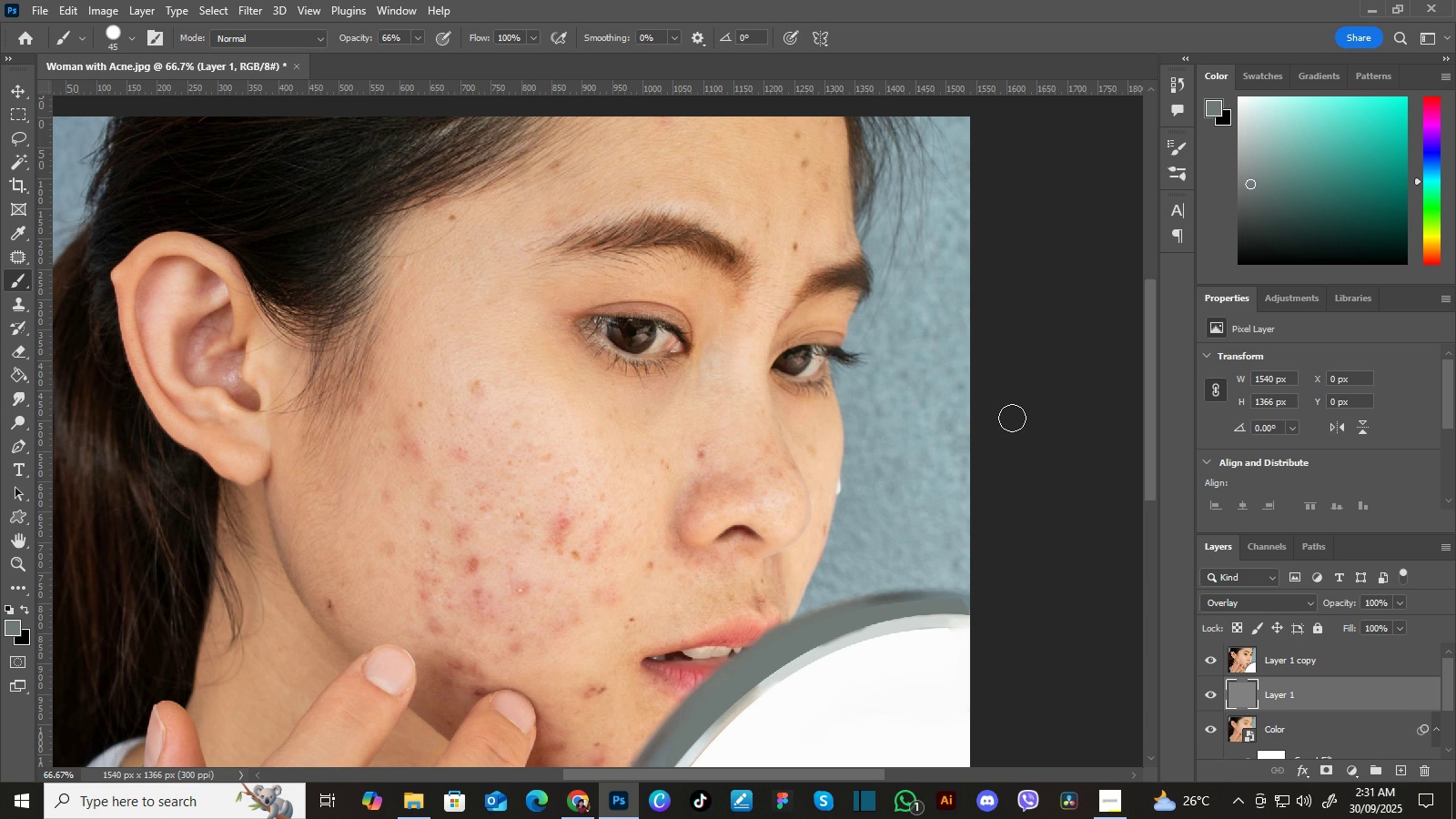 
left_click([242, 8])
 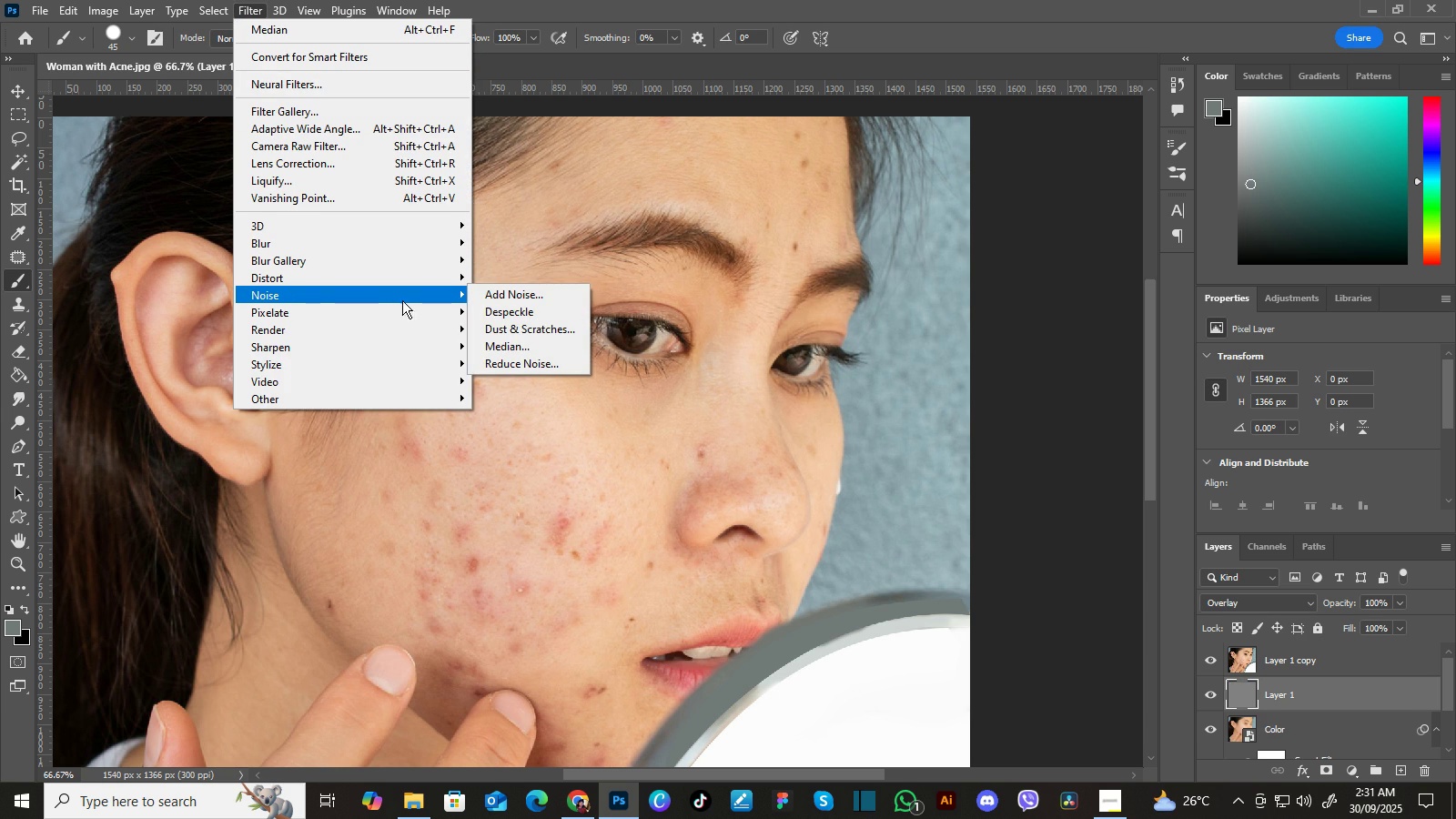 
wait(5.45)
 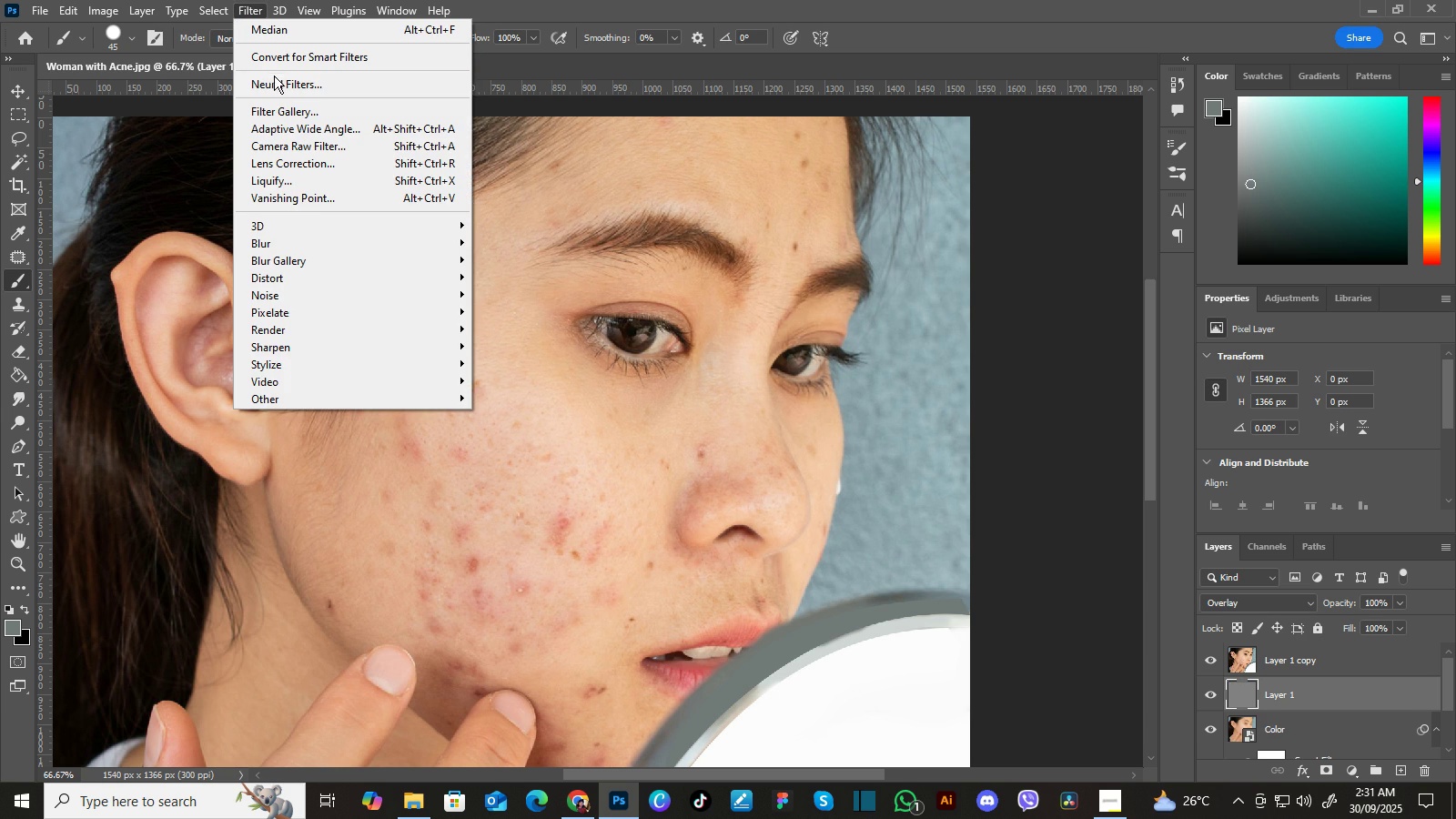 
left_click([517, 296])
 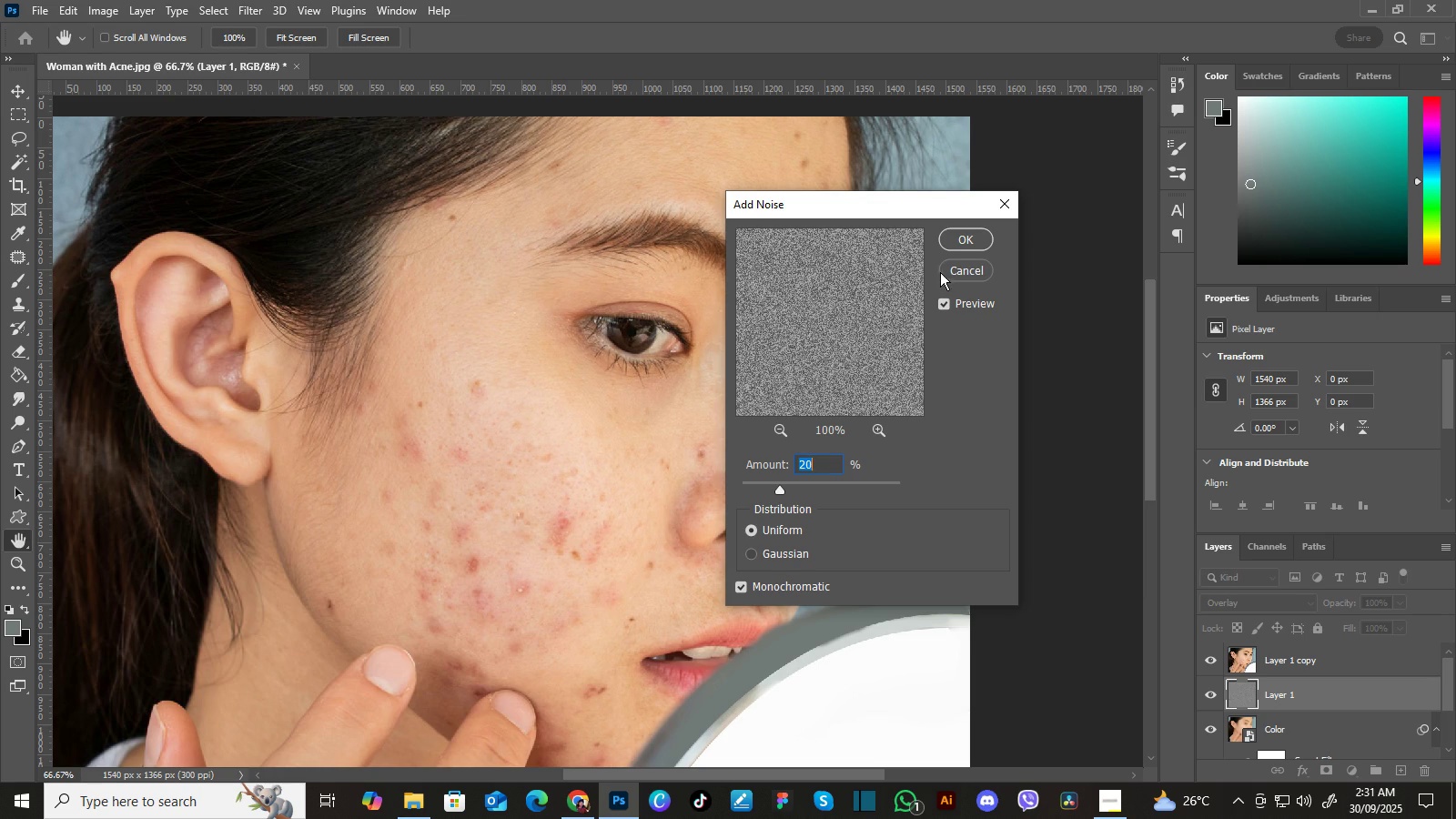 
left_click([953, 241])